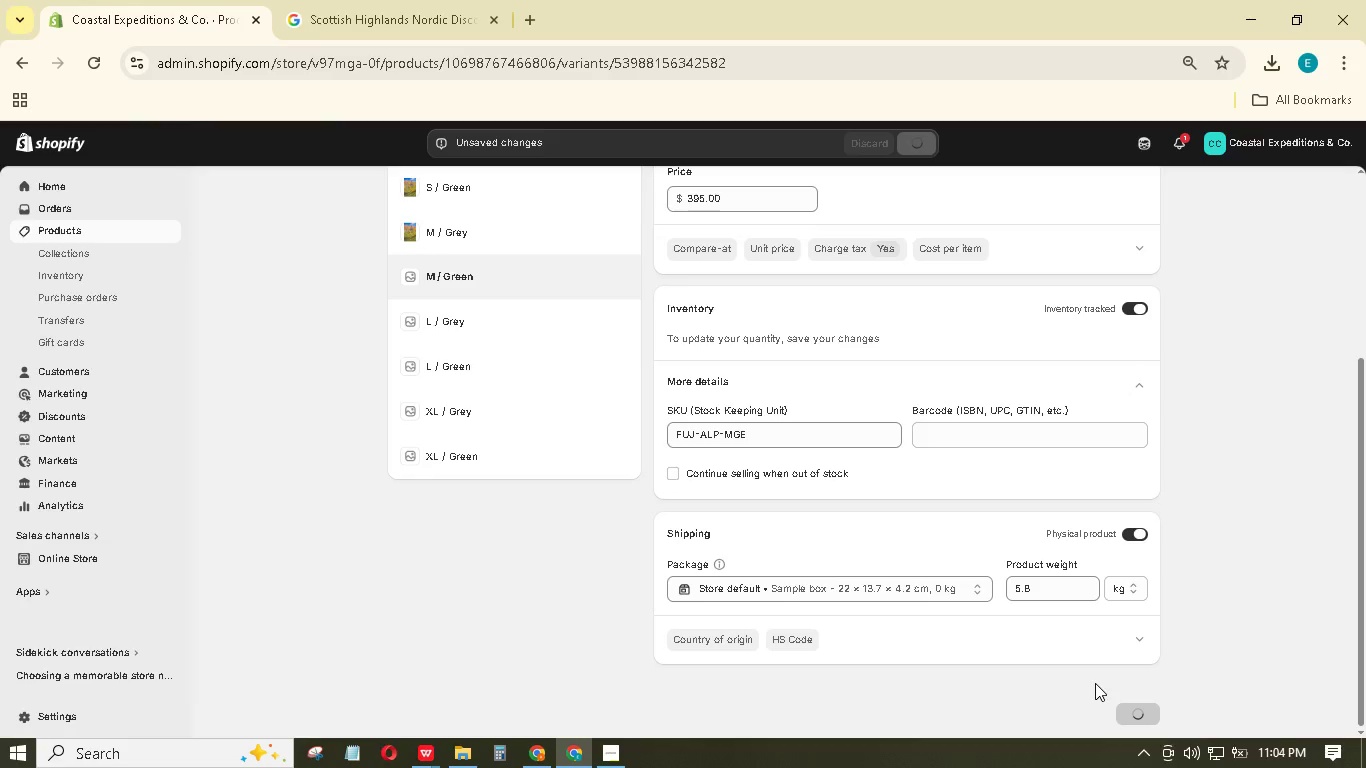 
wait(8.33)
 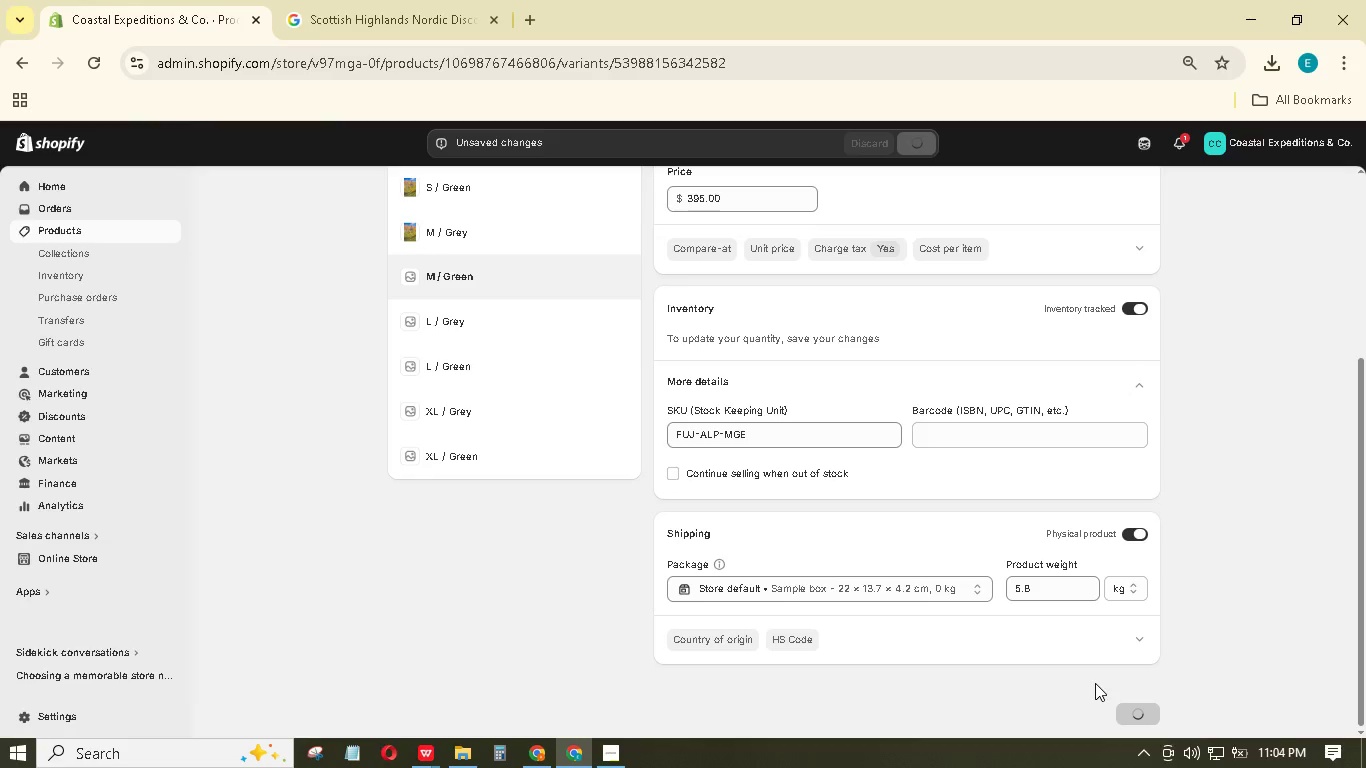 
left_click([490, 325])
 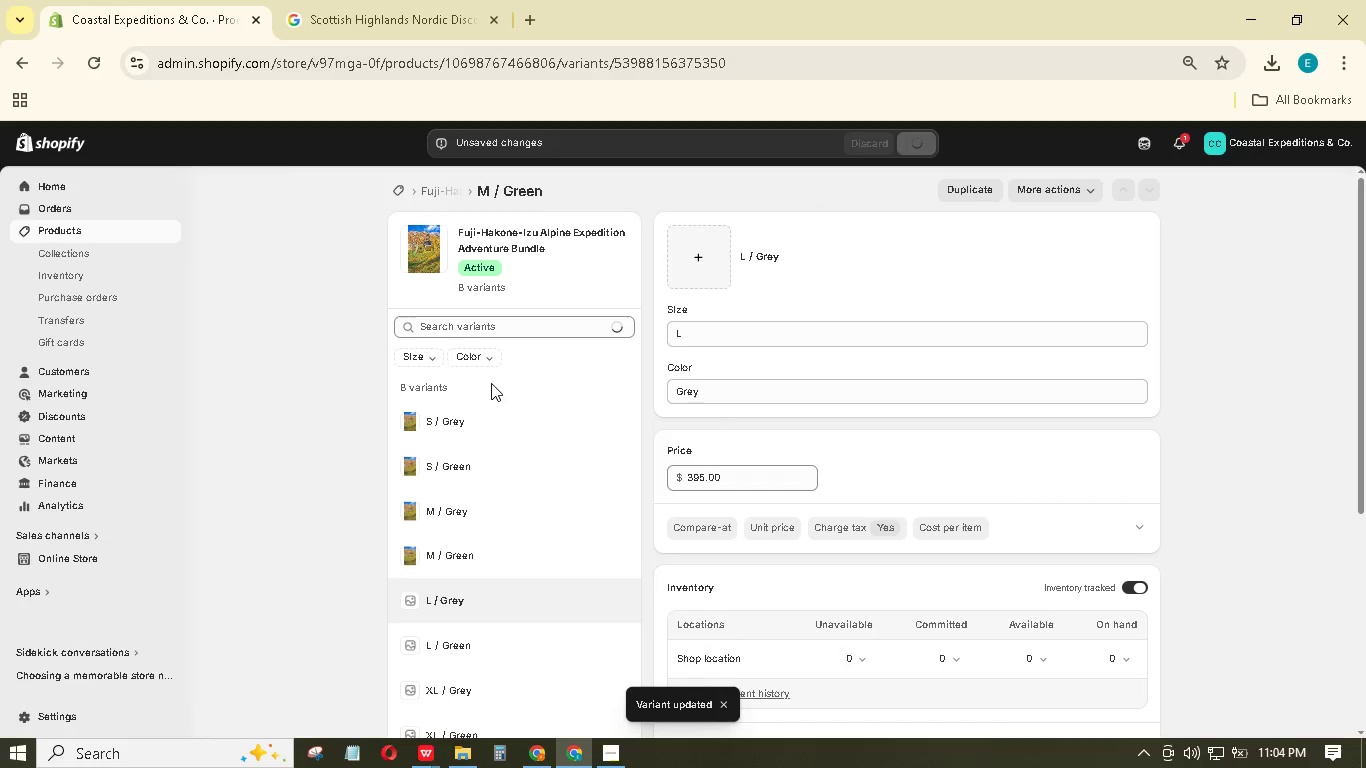 
wait(5.83)
 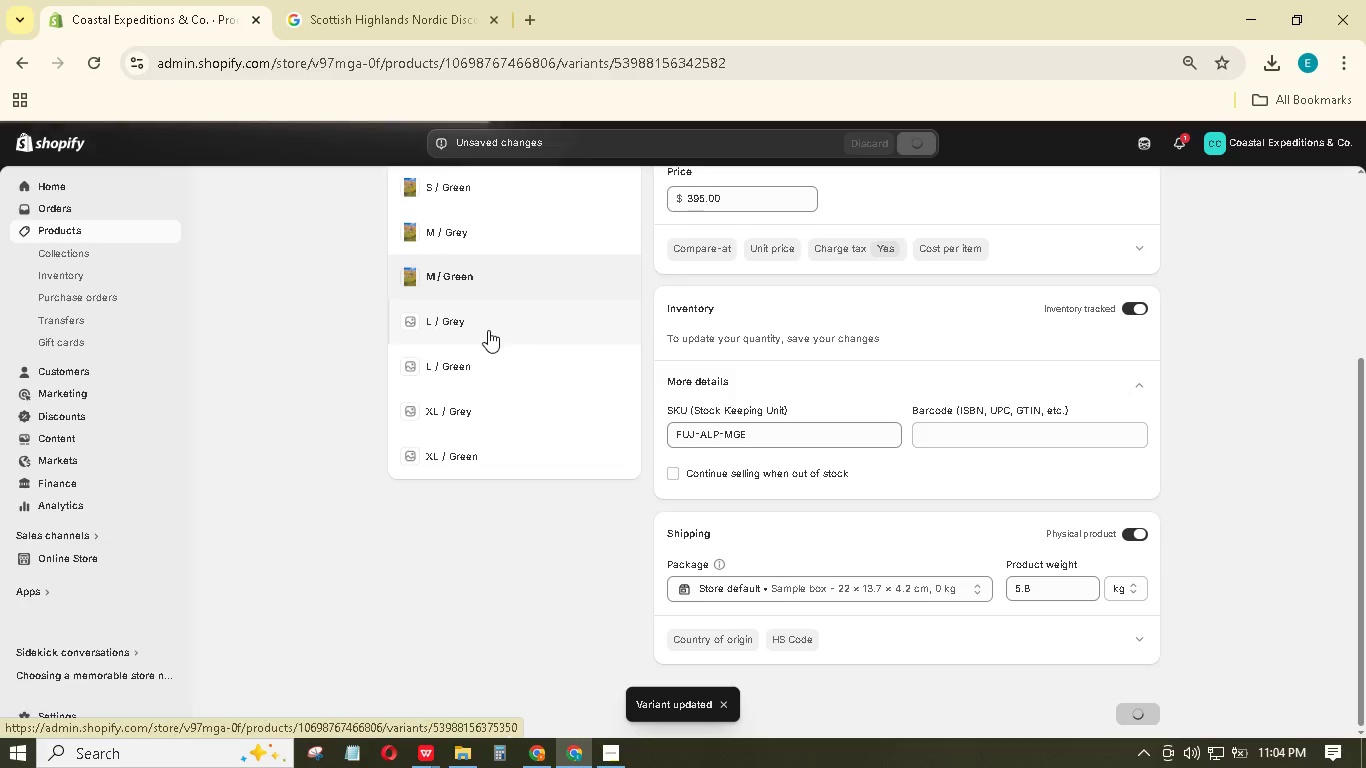 
left_click([702, 267])
 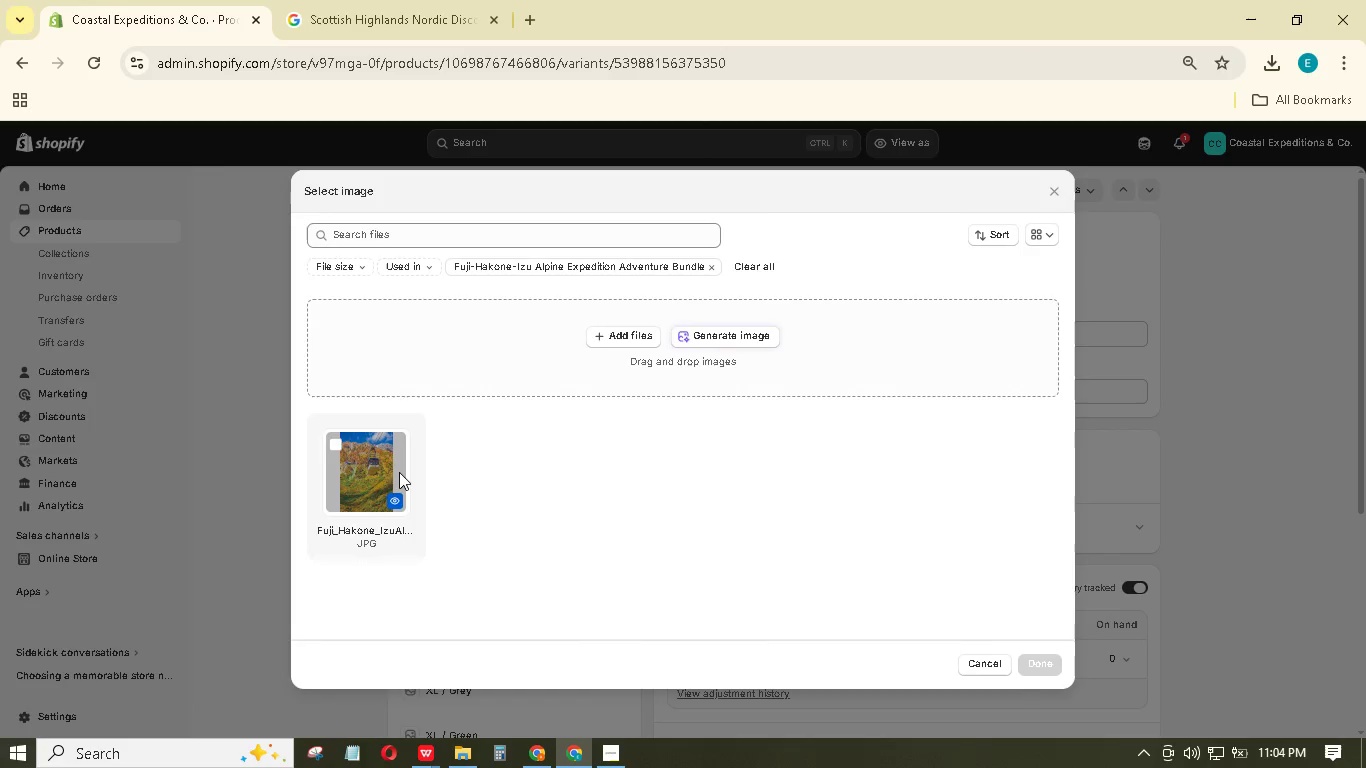 
left_click([397, 474])
 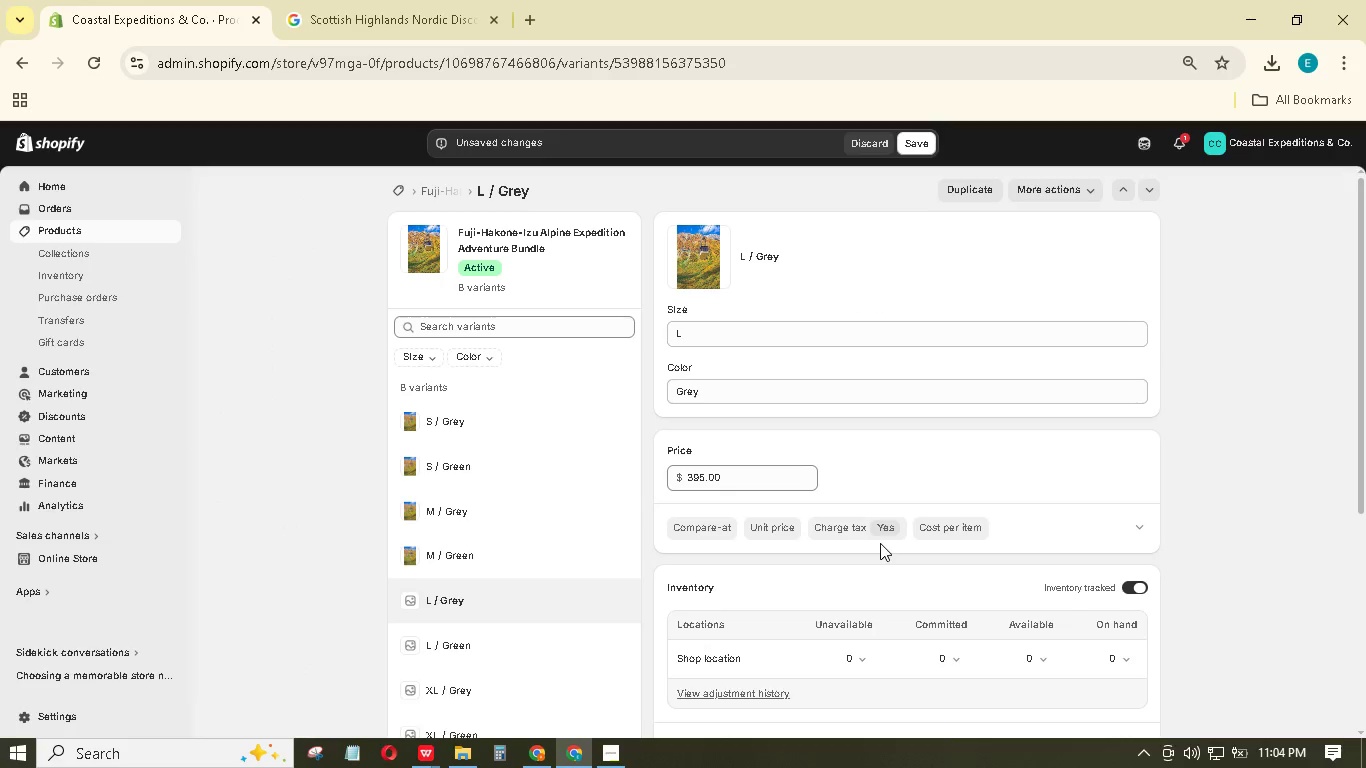 
scroll: coordinate [944, 491], scroll_direction: down, amount: 4.0
 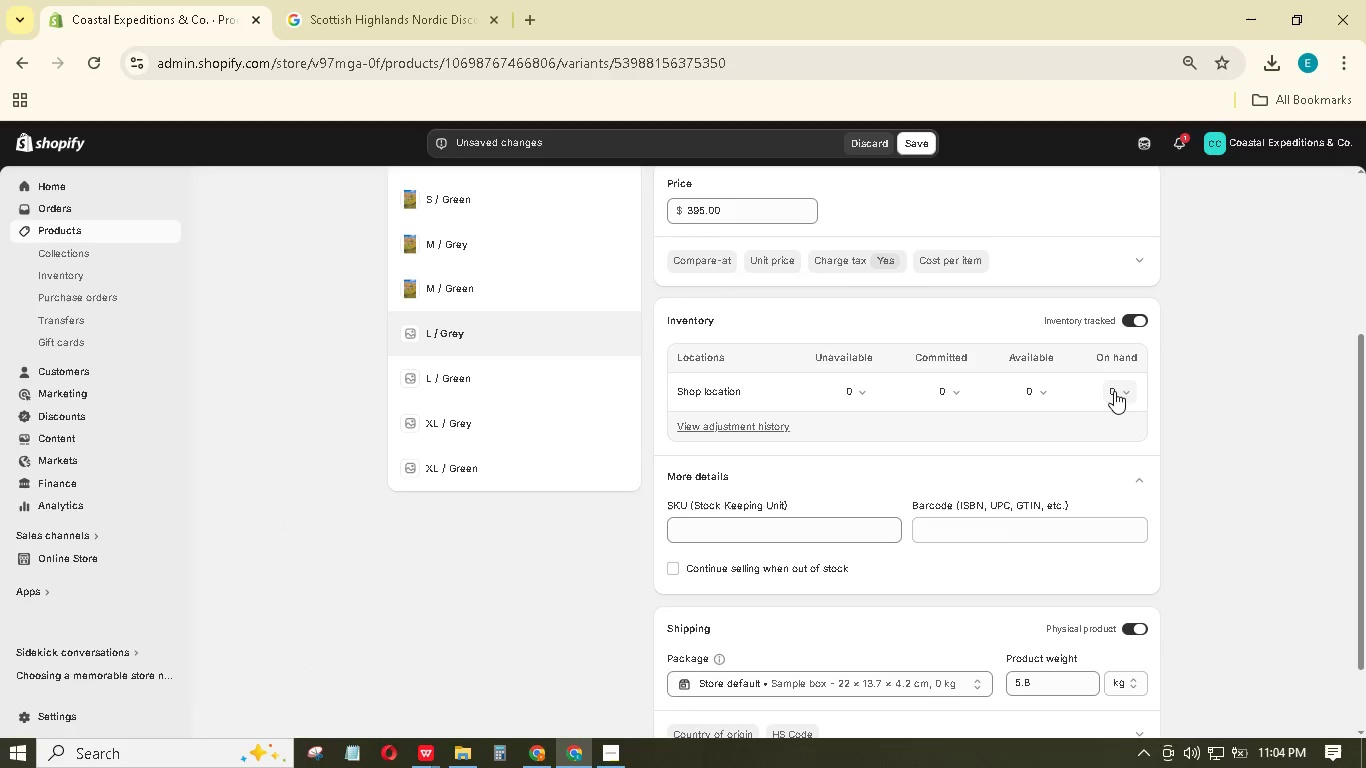 
left_click([1114, 391])
 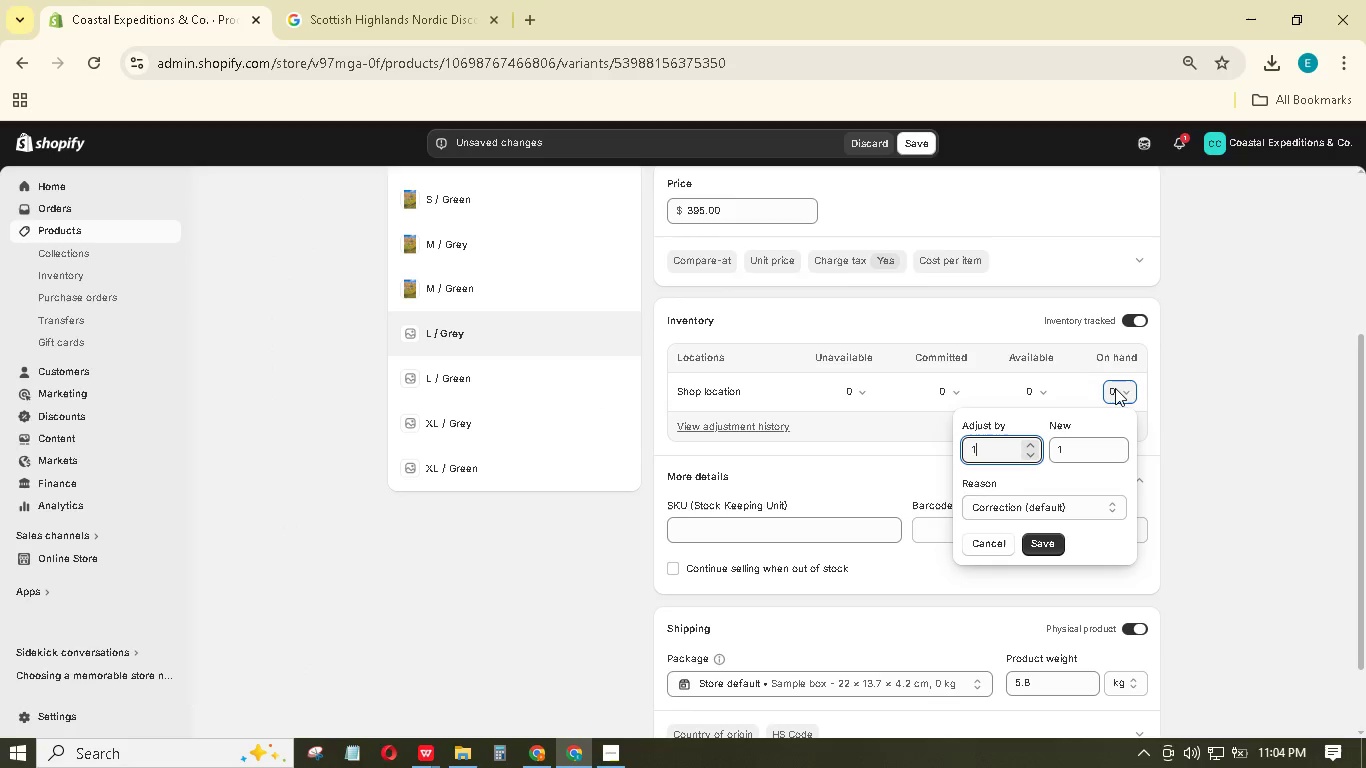 
key(Numpad1)
 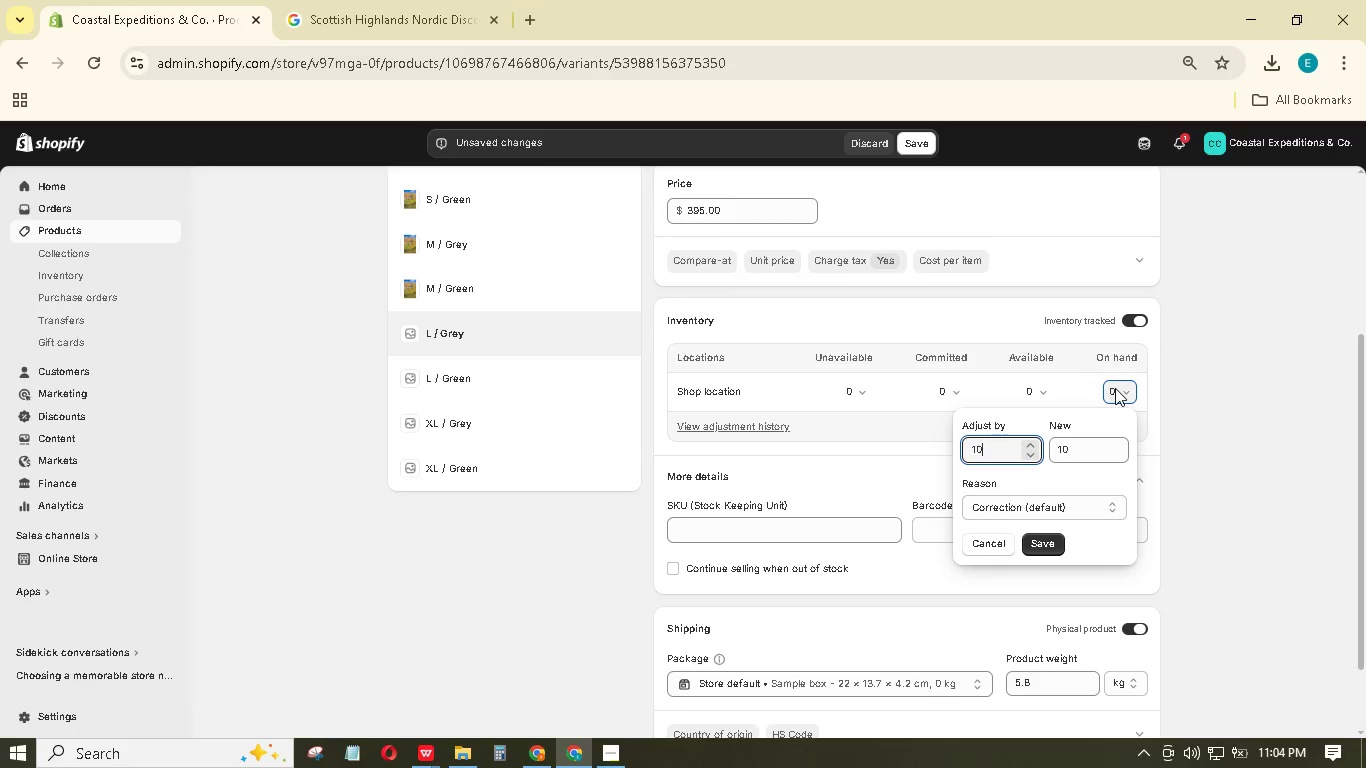 
key(Numpad0)
 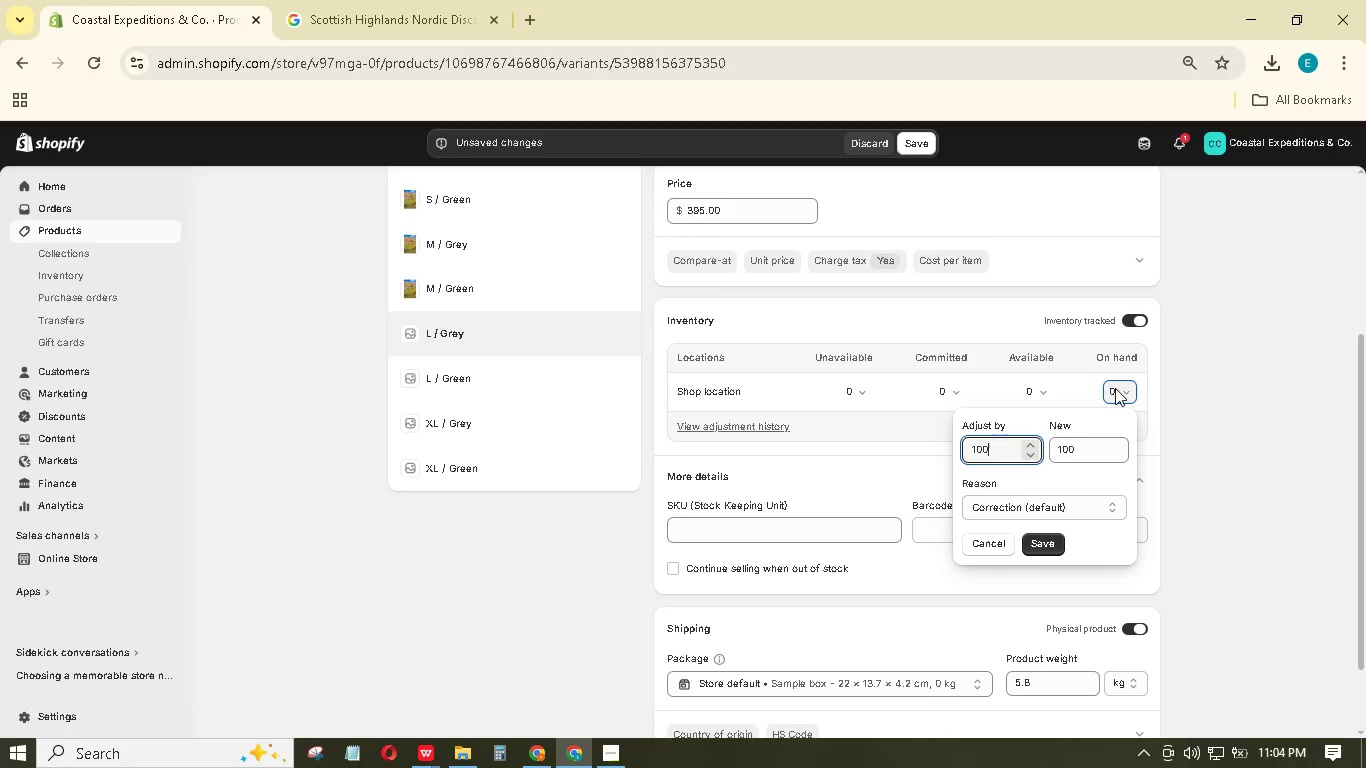 
key(Numpad0)
 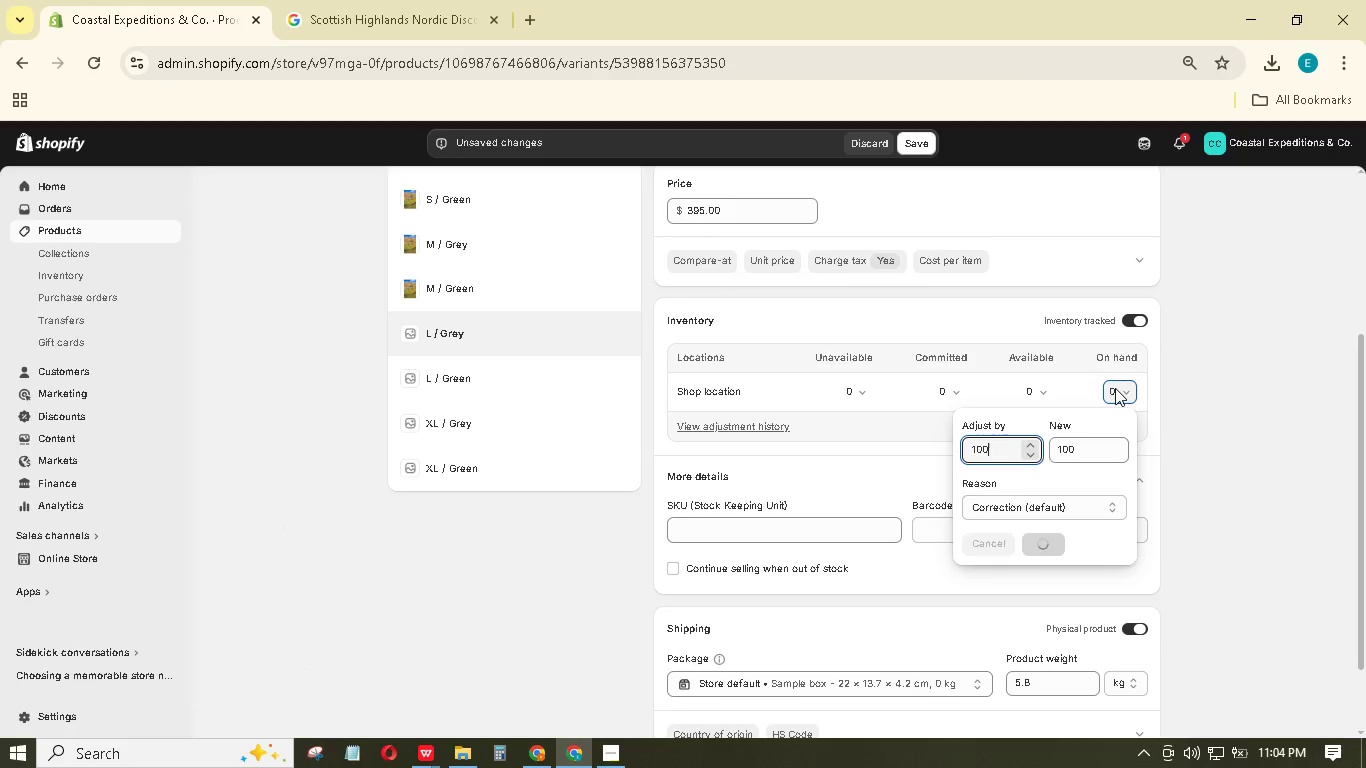 
key(NumpadEnter)
 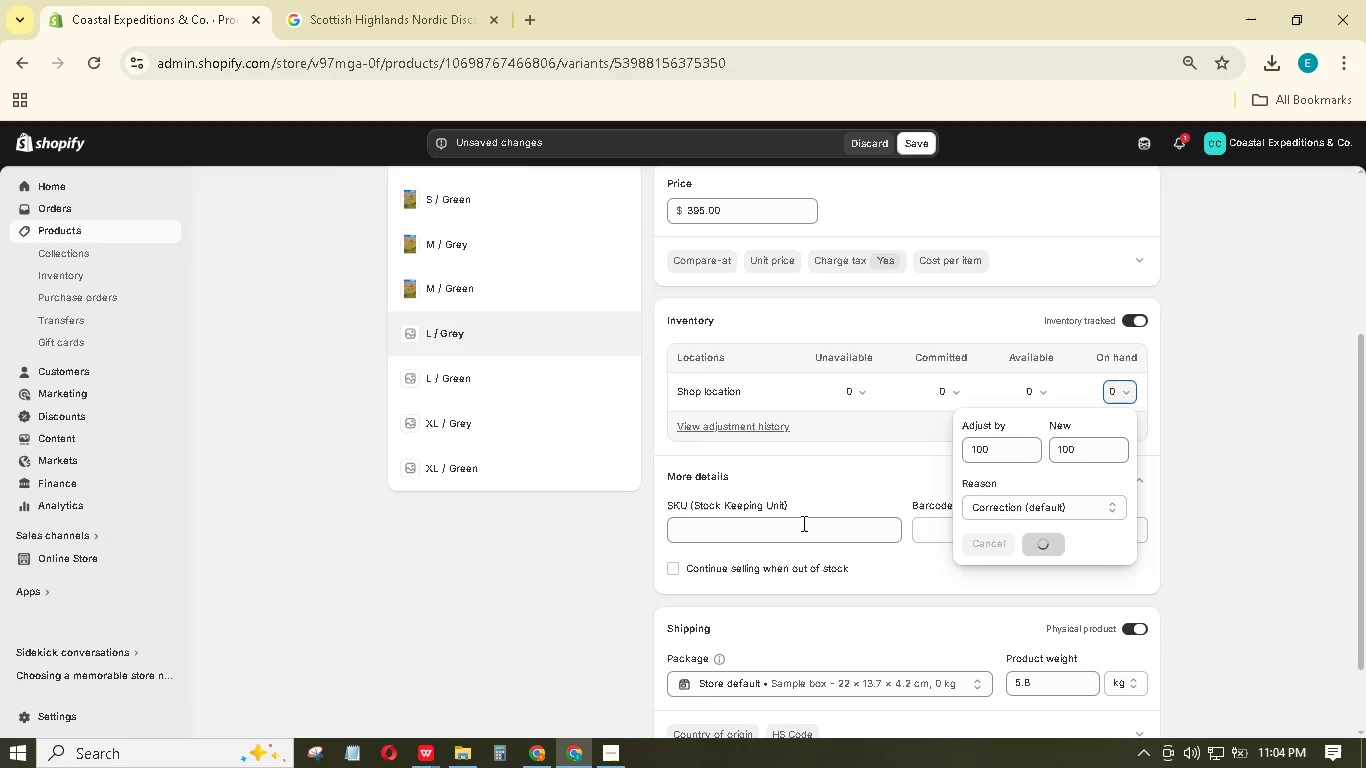 
double_click([802, 523])
 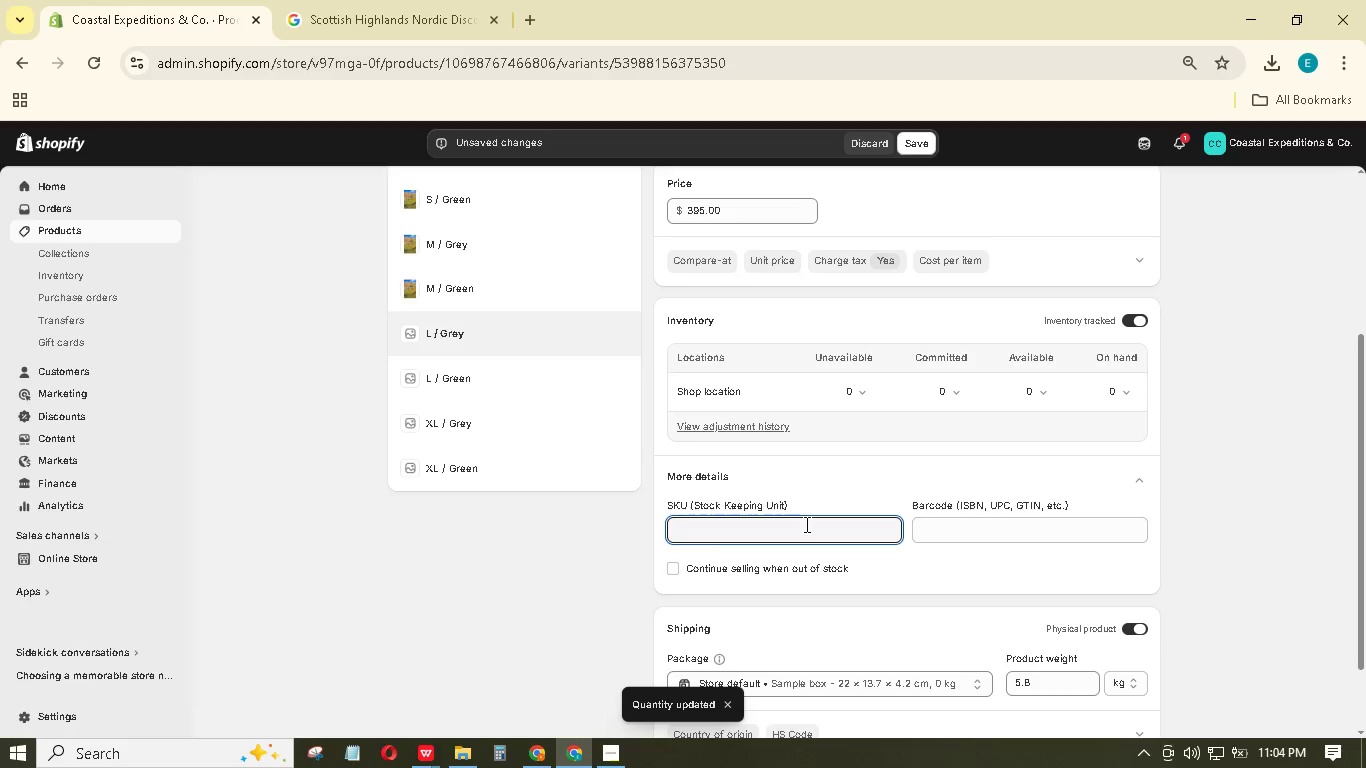 
type(FUJ-ALP-)
 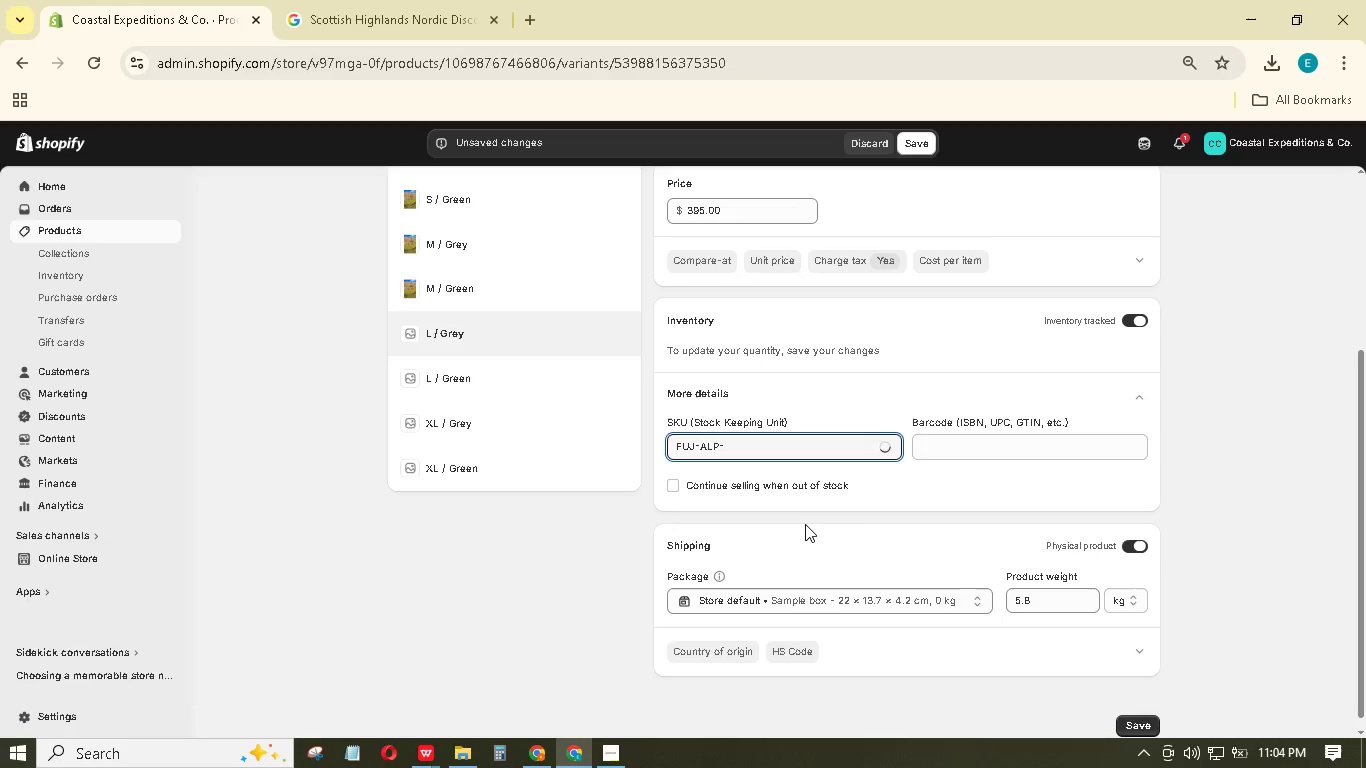 
wait(7.06)
 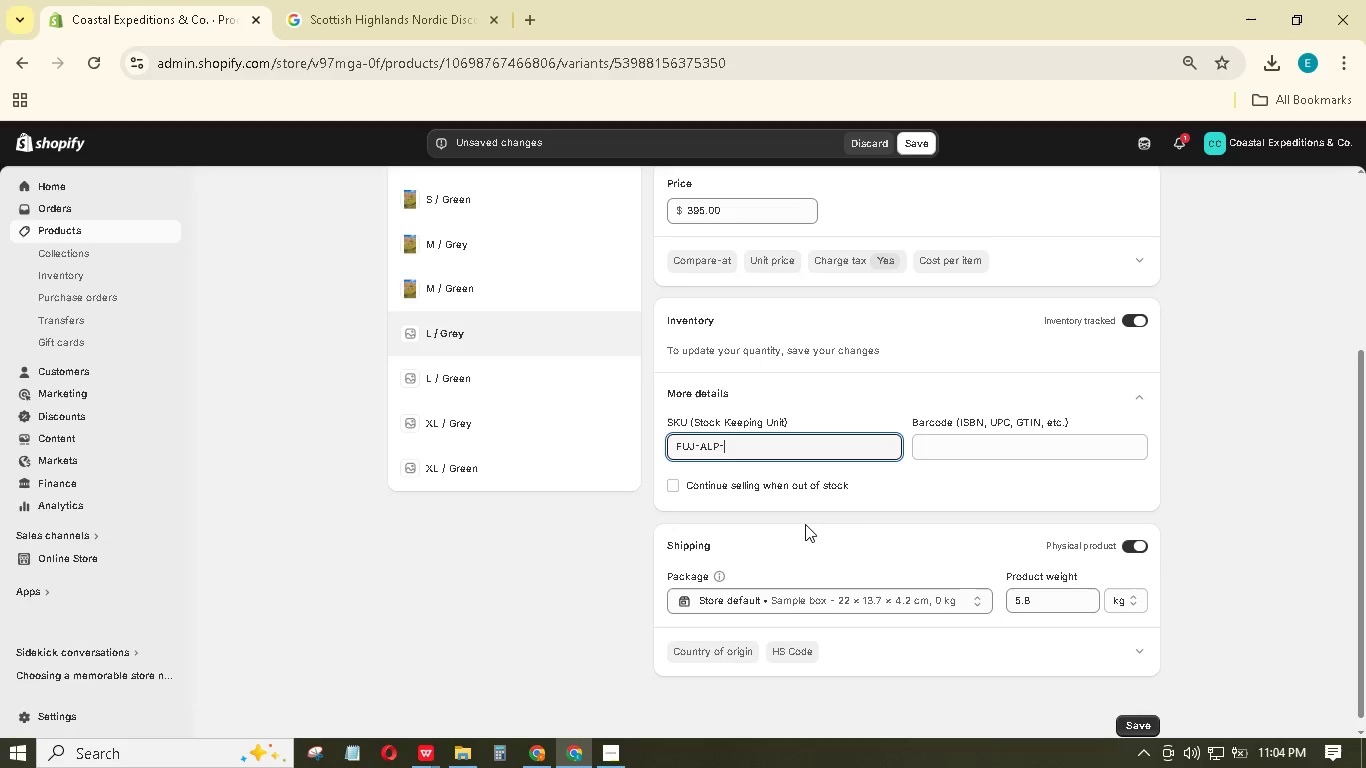 
type(LG)
 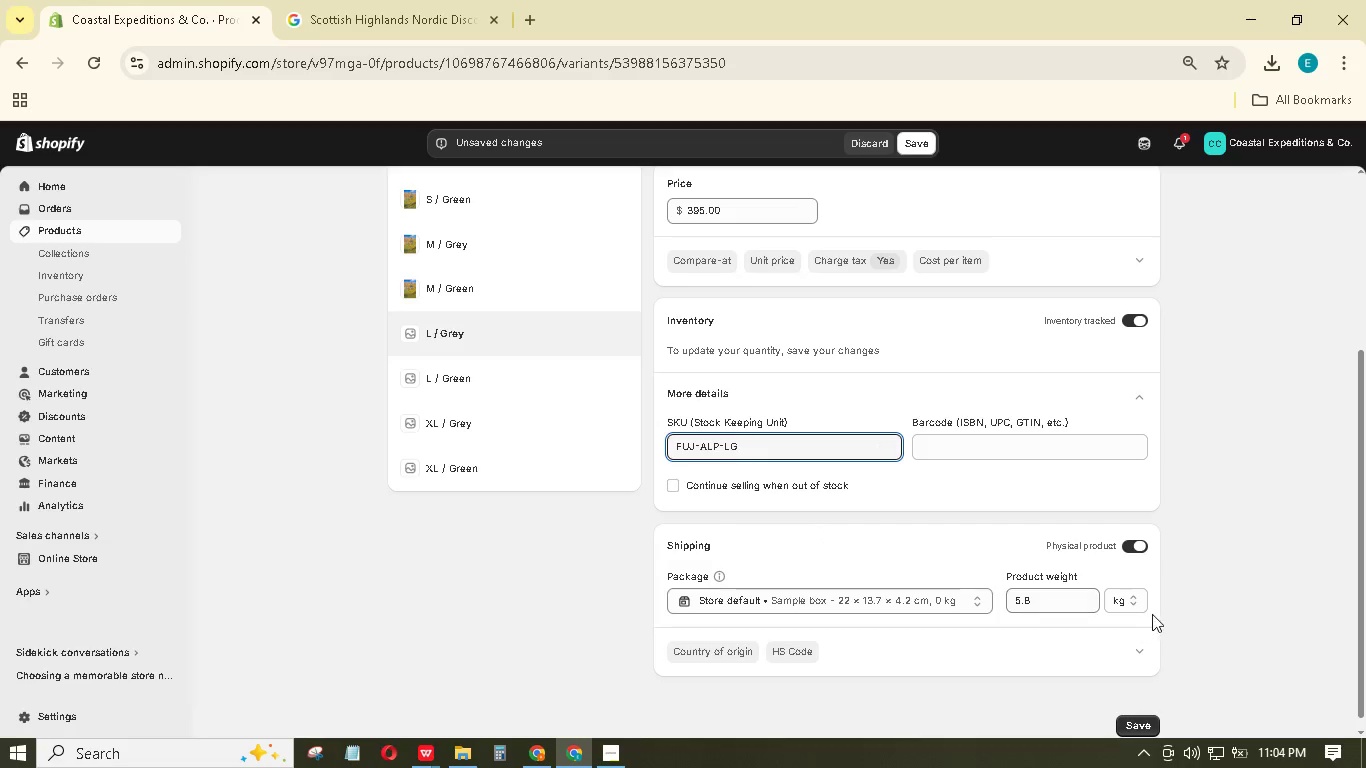 
scroll: coordinate [1133, 664], scroll_direction: down, amount: 2.0
 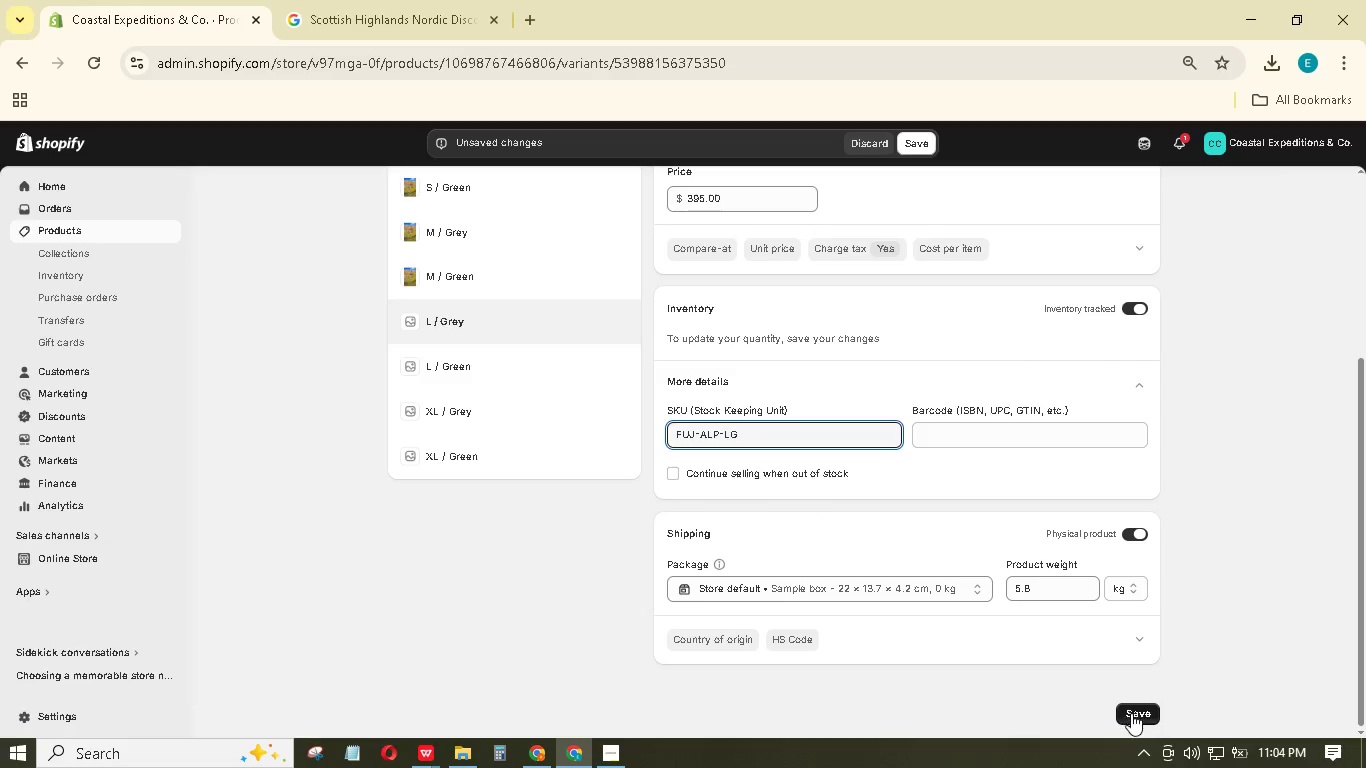 
left_click([1131, 713])
 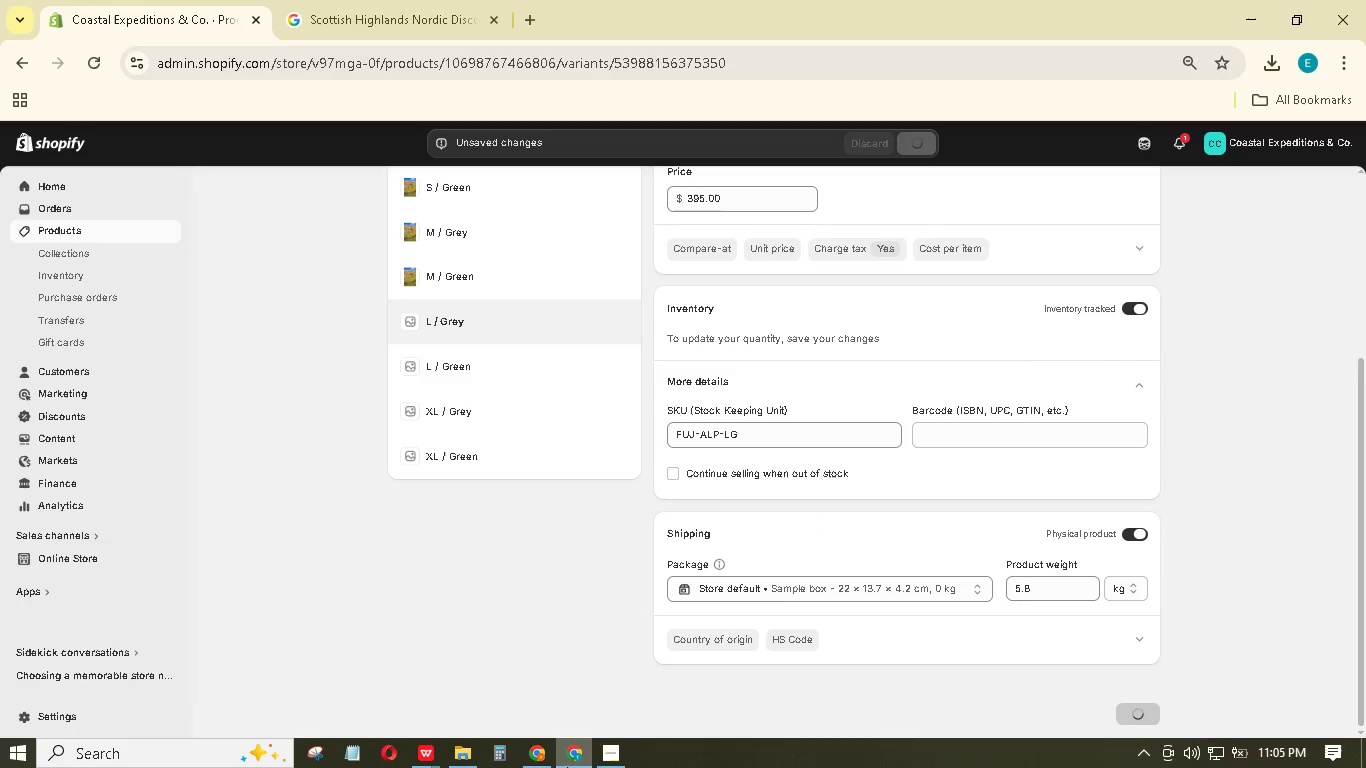 
left_click([606, 755])